 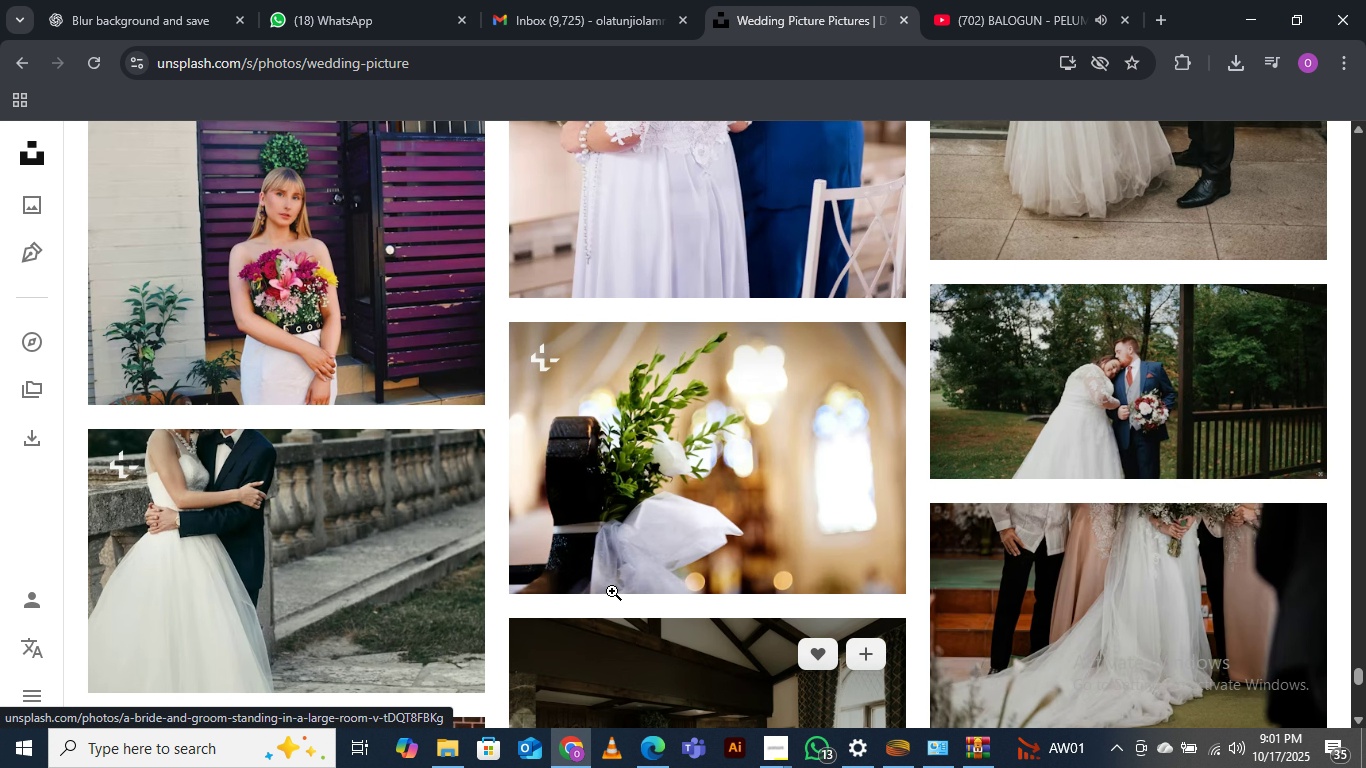 
scroll: coordinate [626, 589], scroll_direction: down, amount: 7.0
 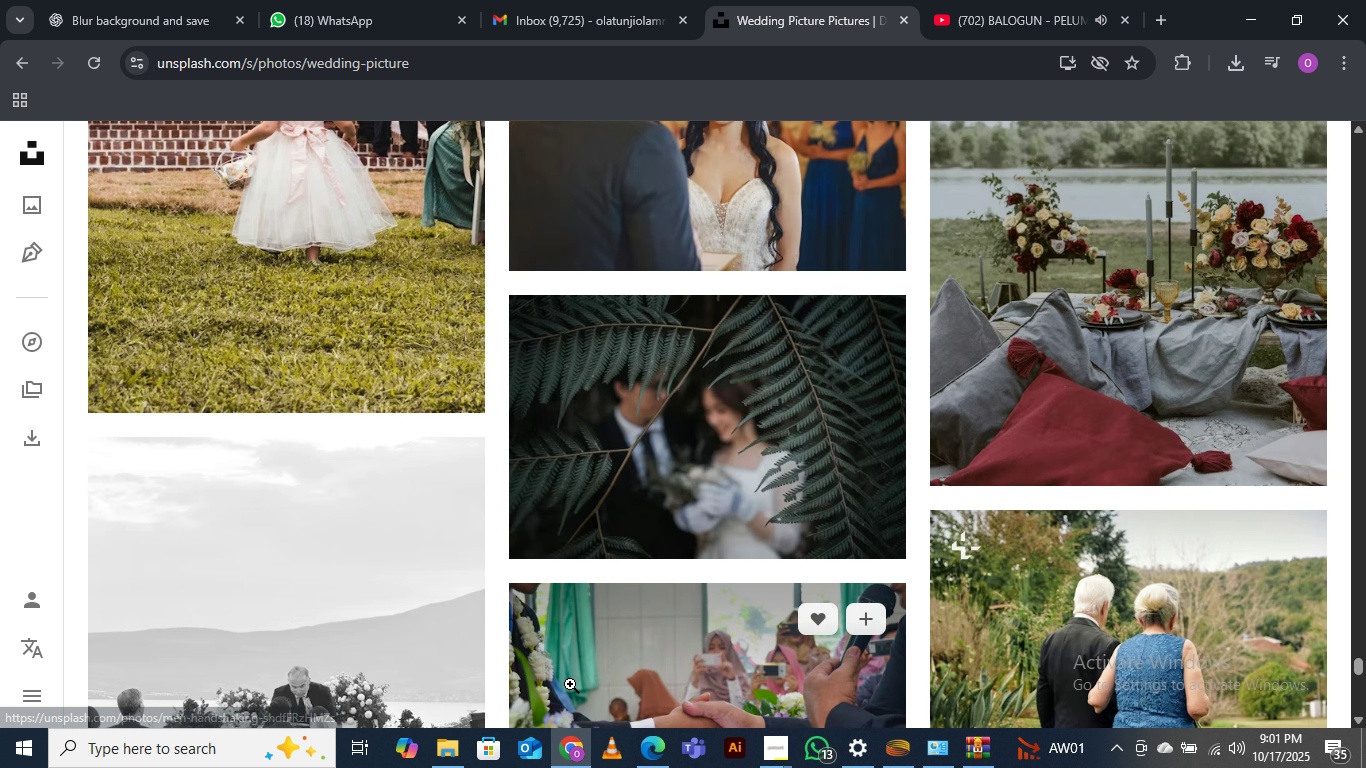 
left_click([575, 748])
 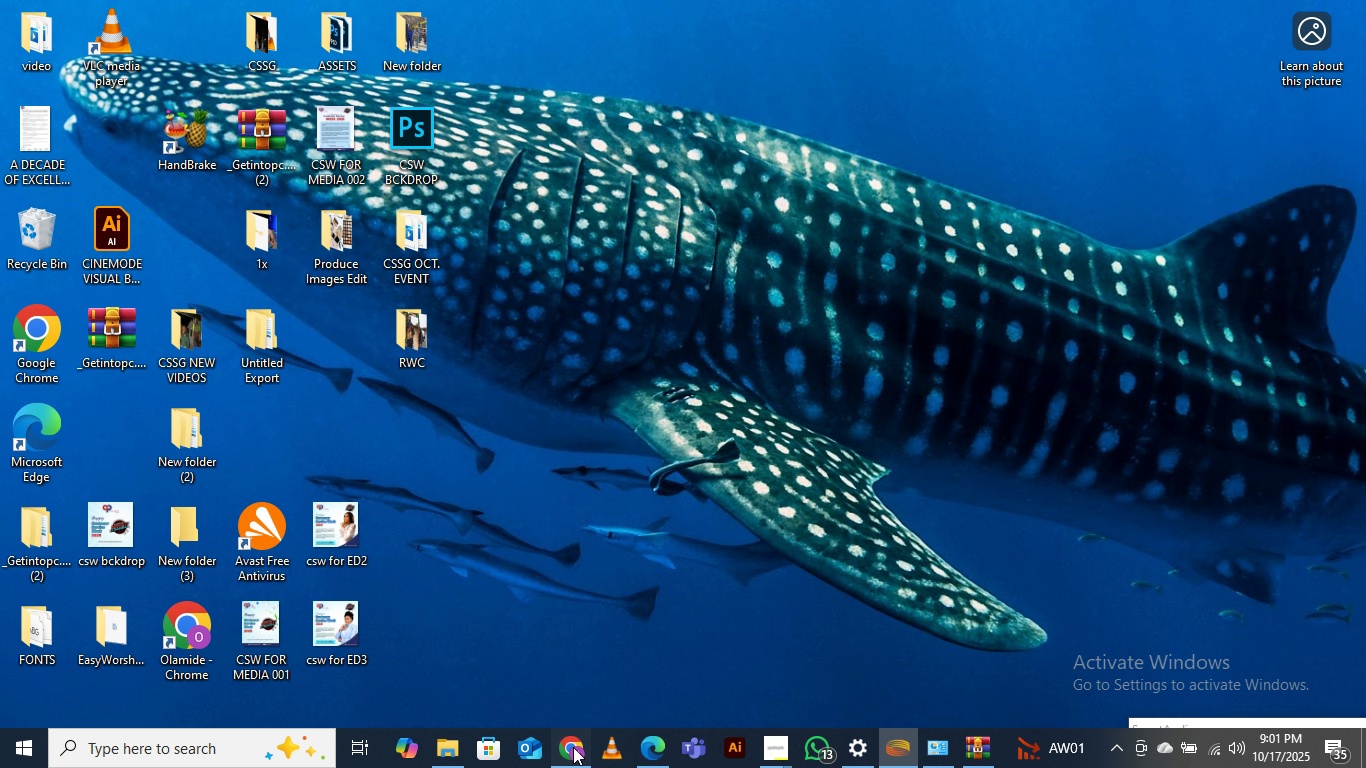 
left_click([573, 747])
 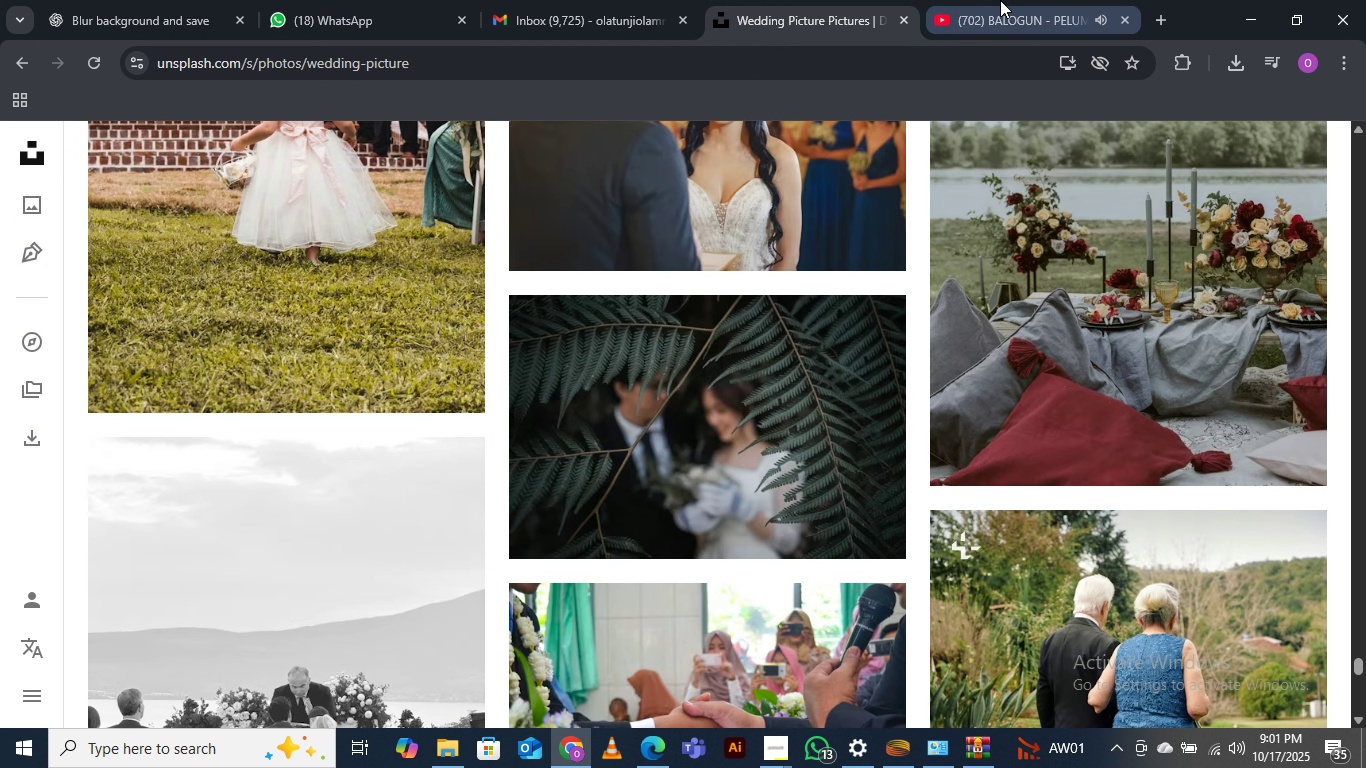 
left_click([1000, 0])
 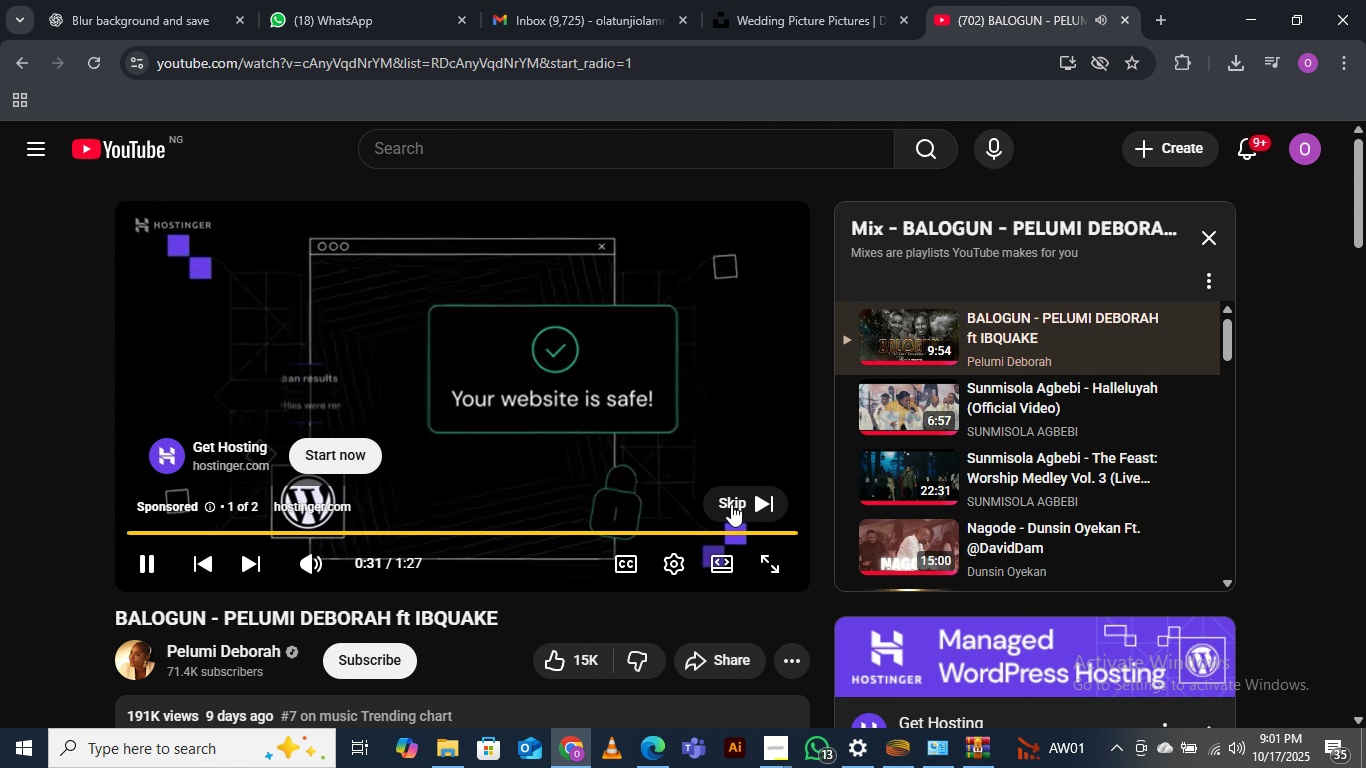 
left_click([731, 504])
 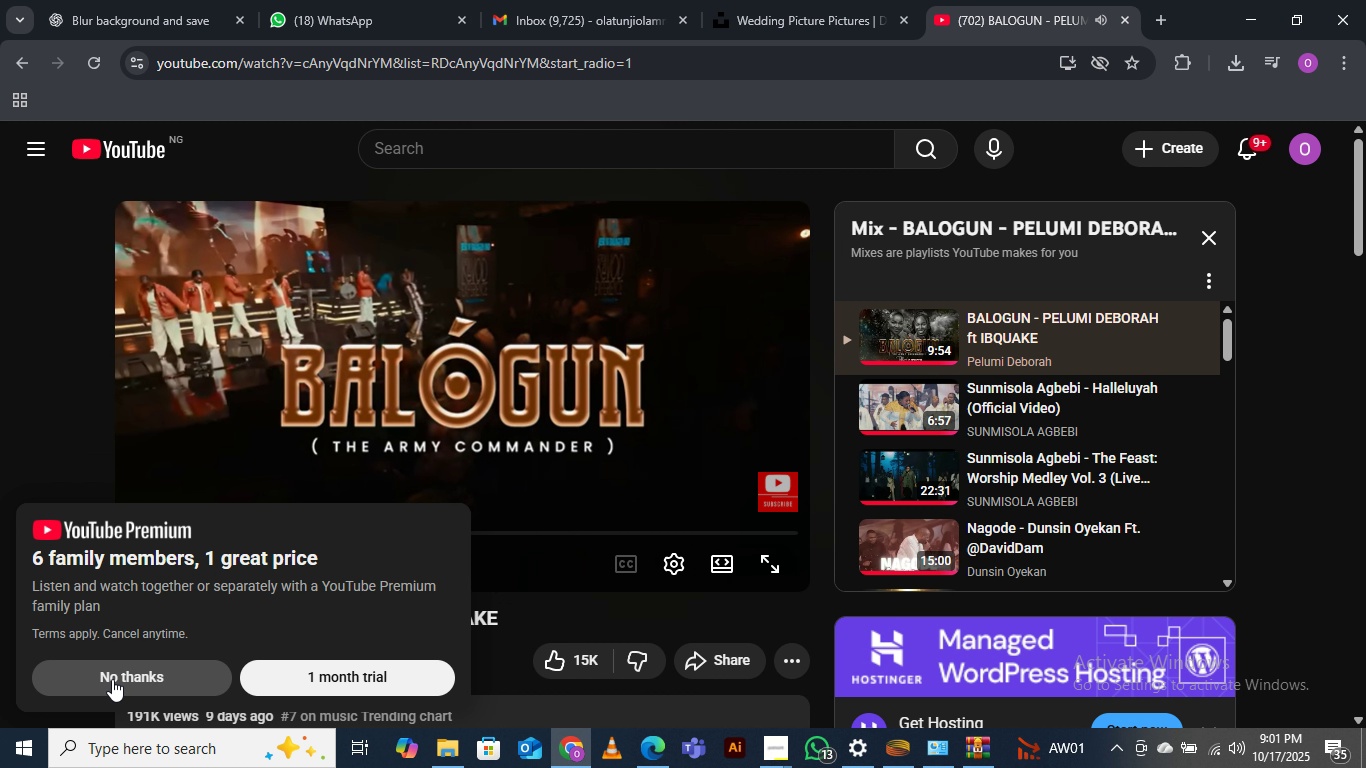 
left_click([109, 676])
 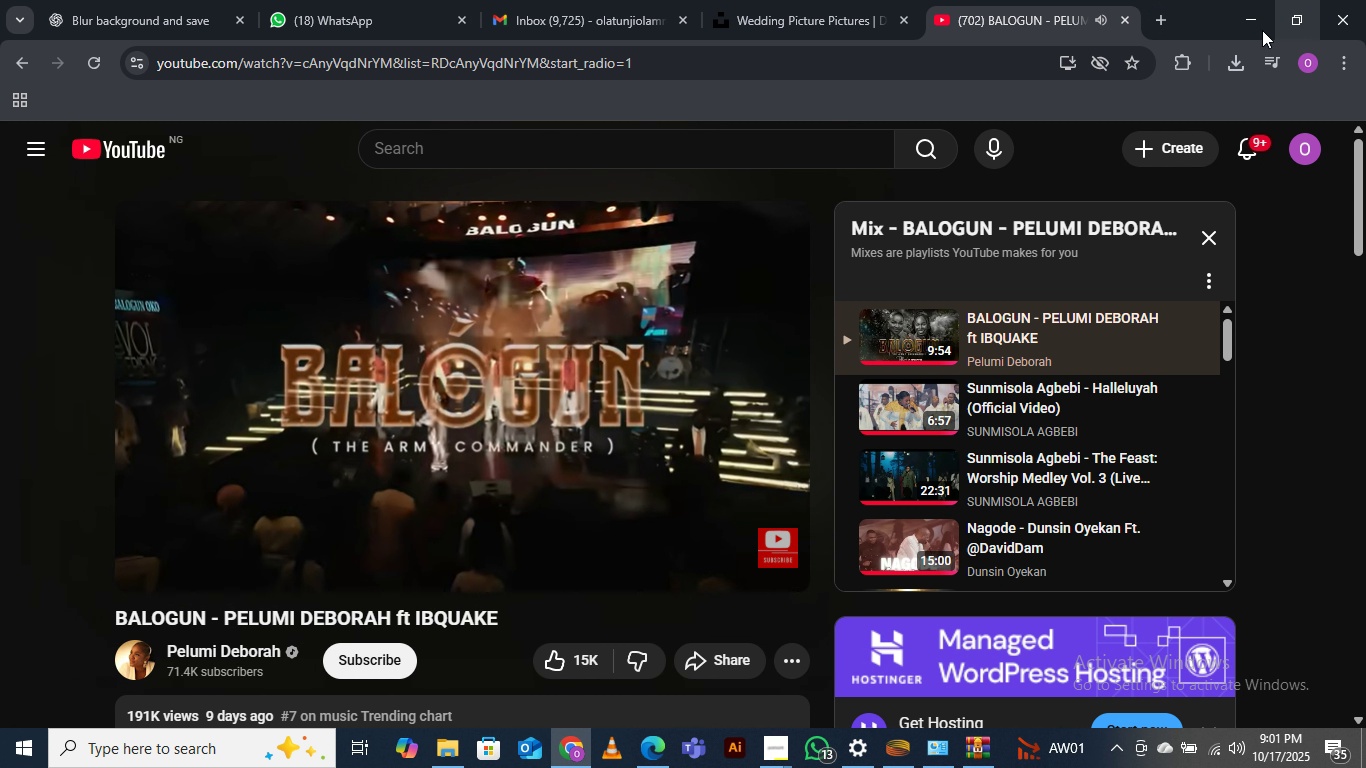 
left_click([1252, 15])
 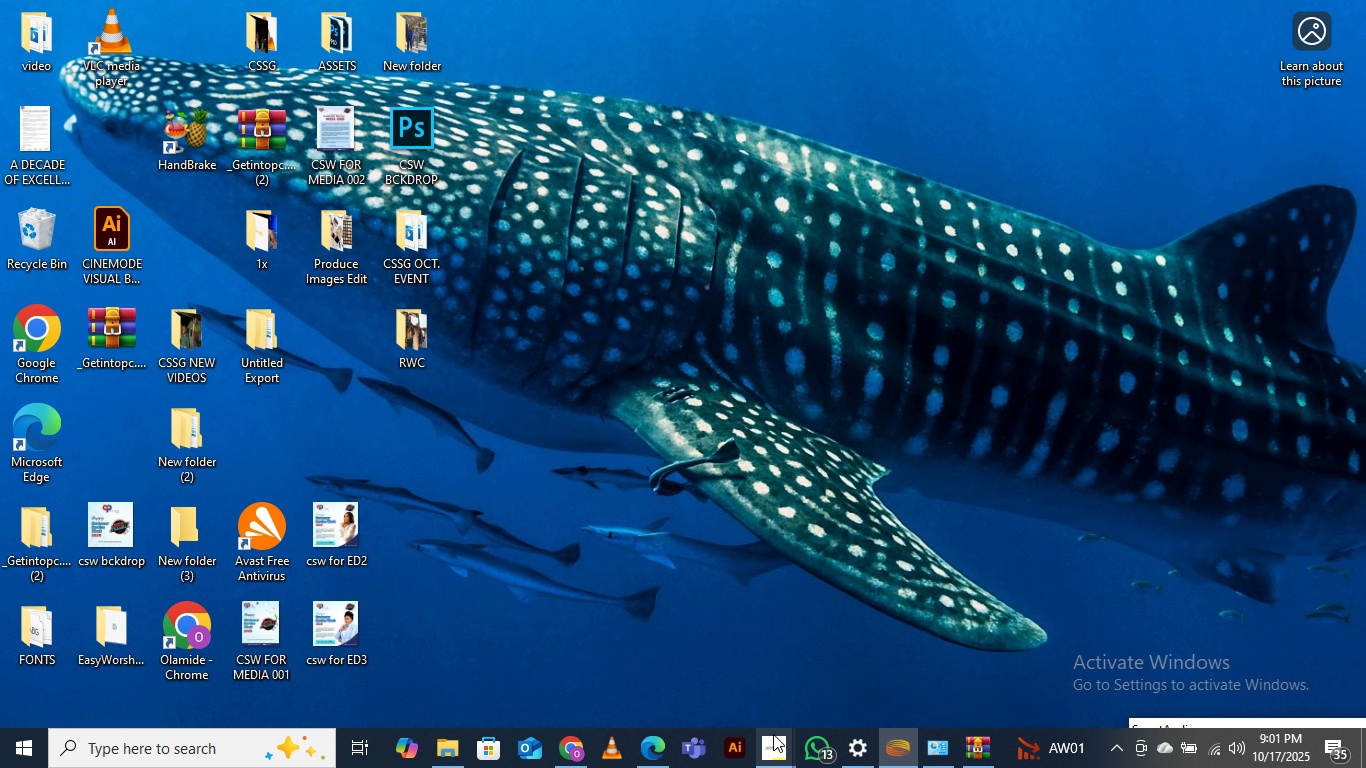 
left_click([778, 739])